 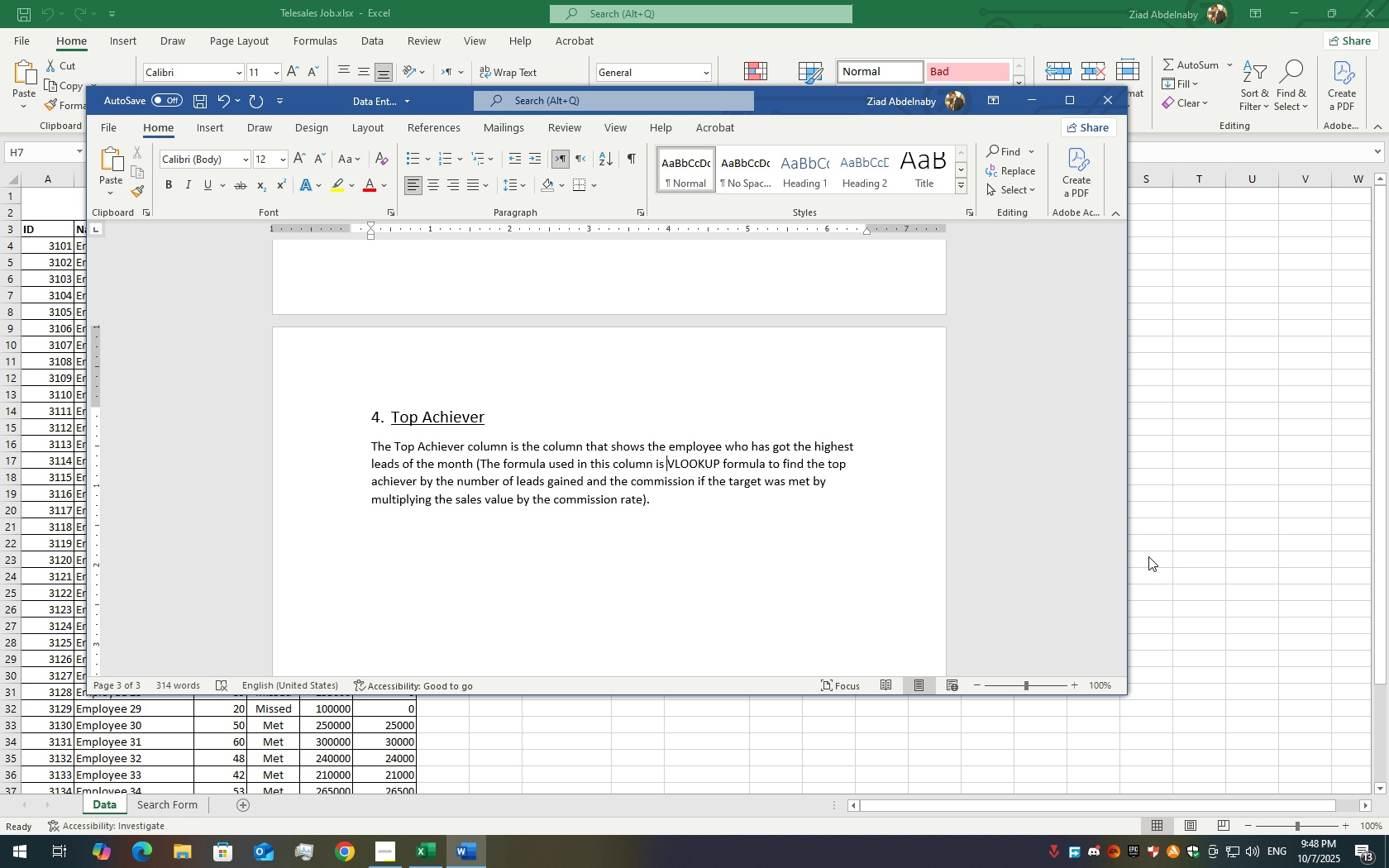 
key(ArrowRight)
 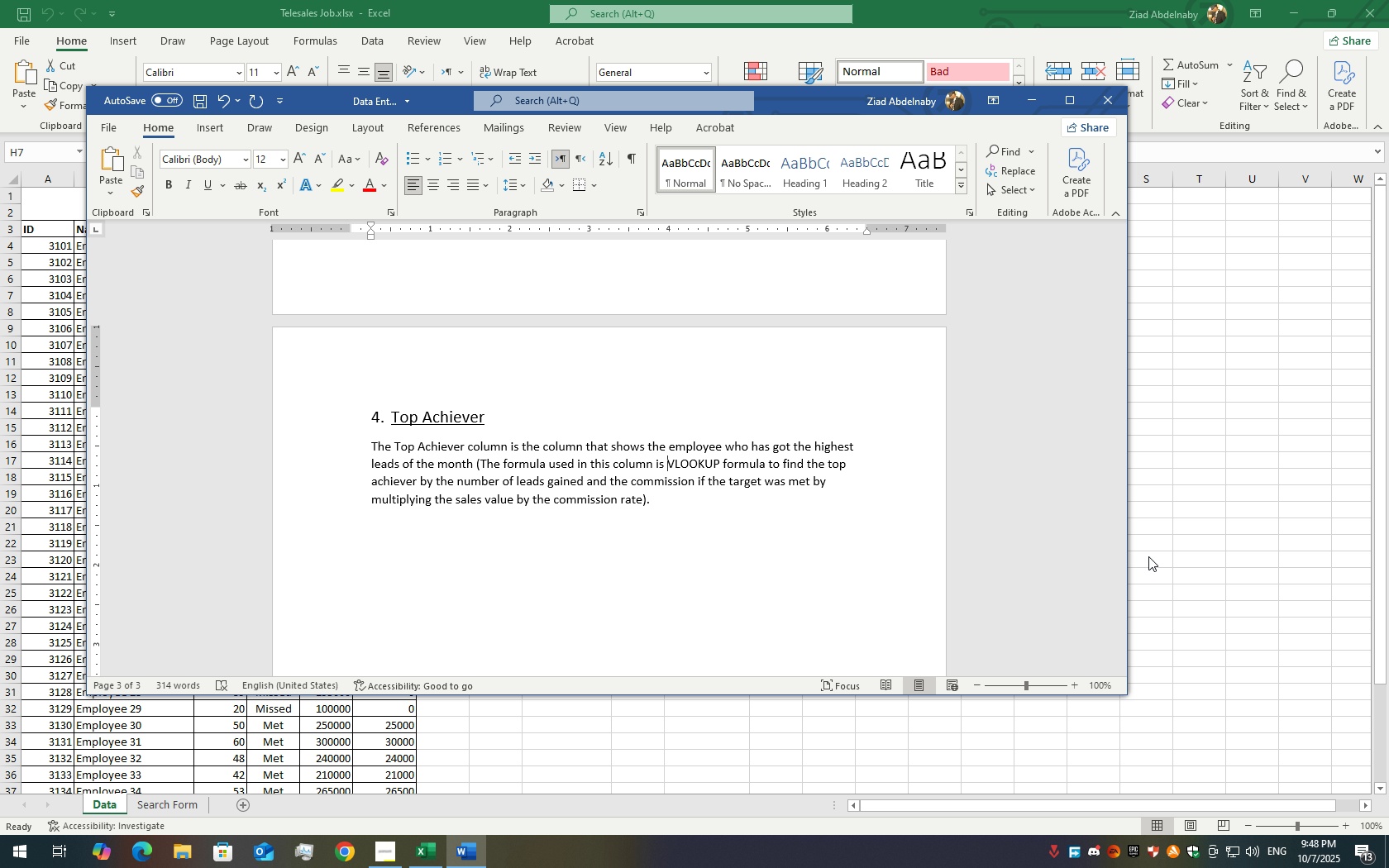 
key(ArrowLeft)
 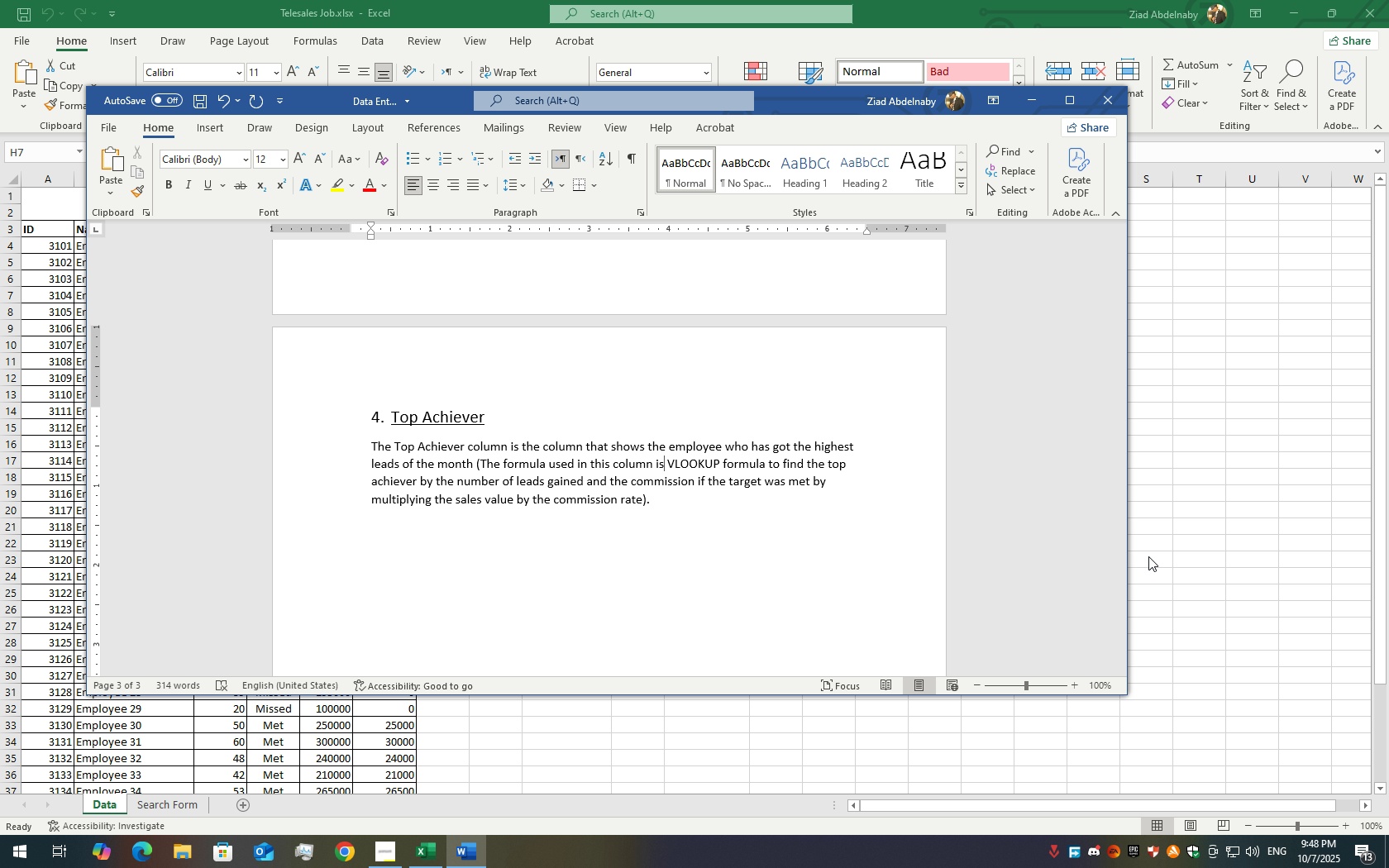 
key(Backspace)
key(Backspace)
type(are )
key(Backspace)
 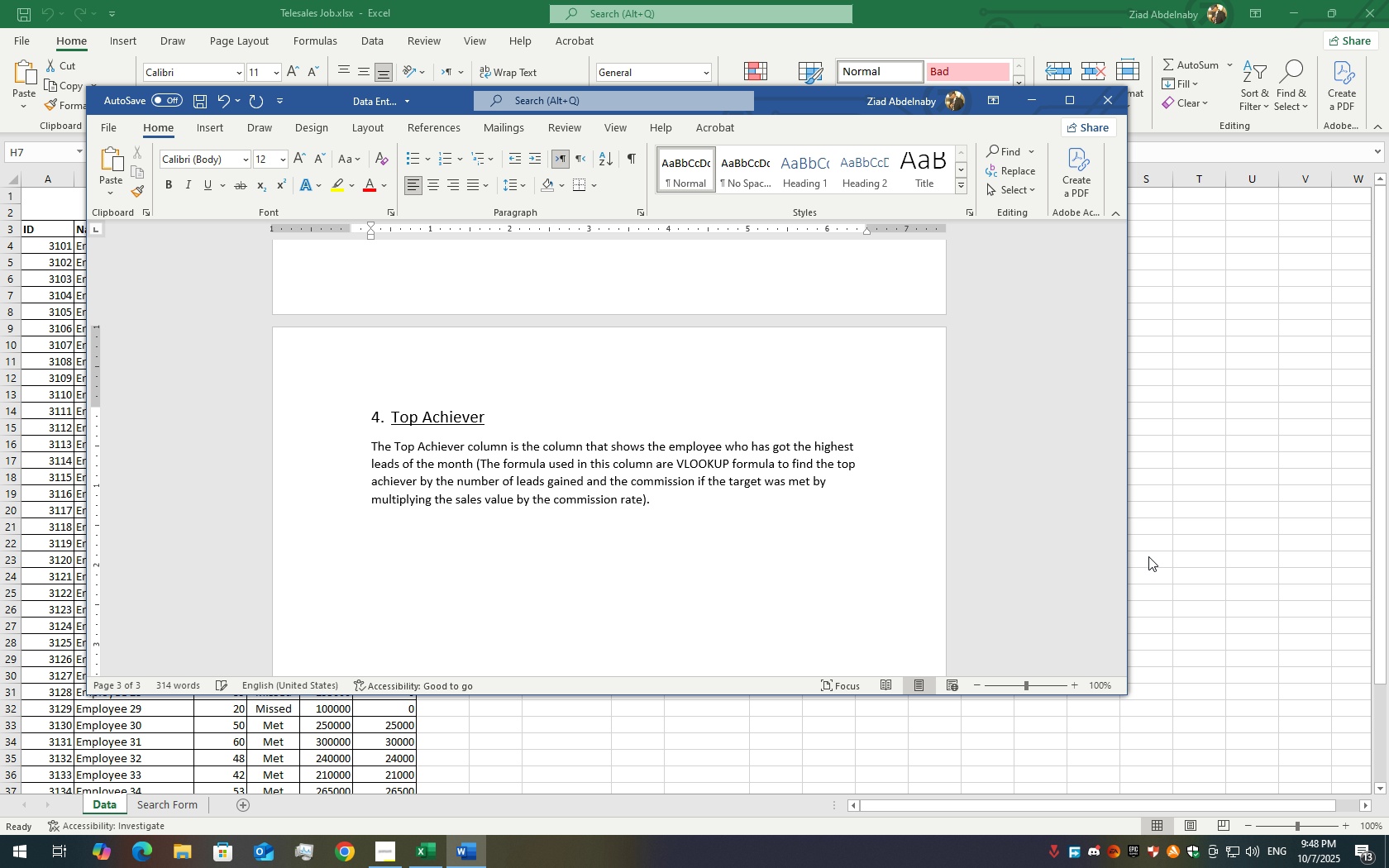 
key(ArrowDown)